 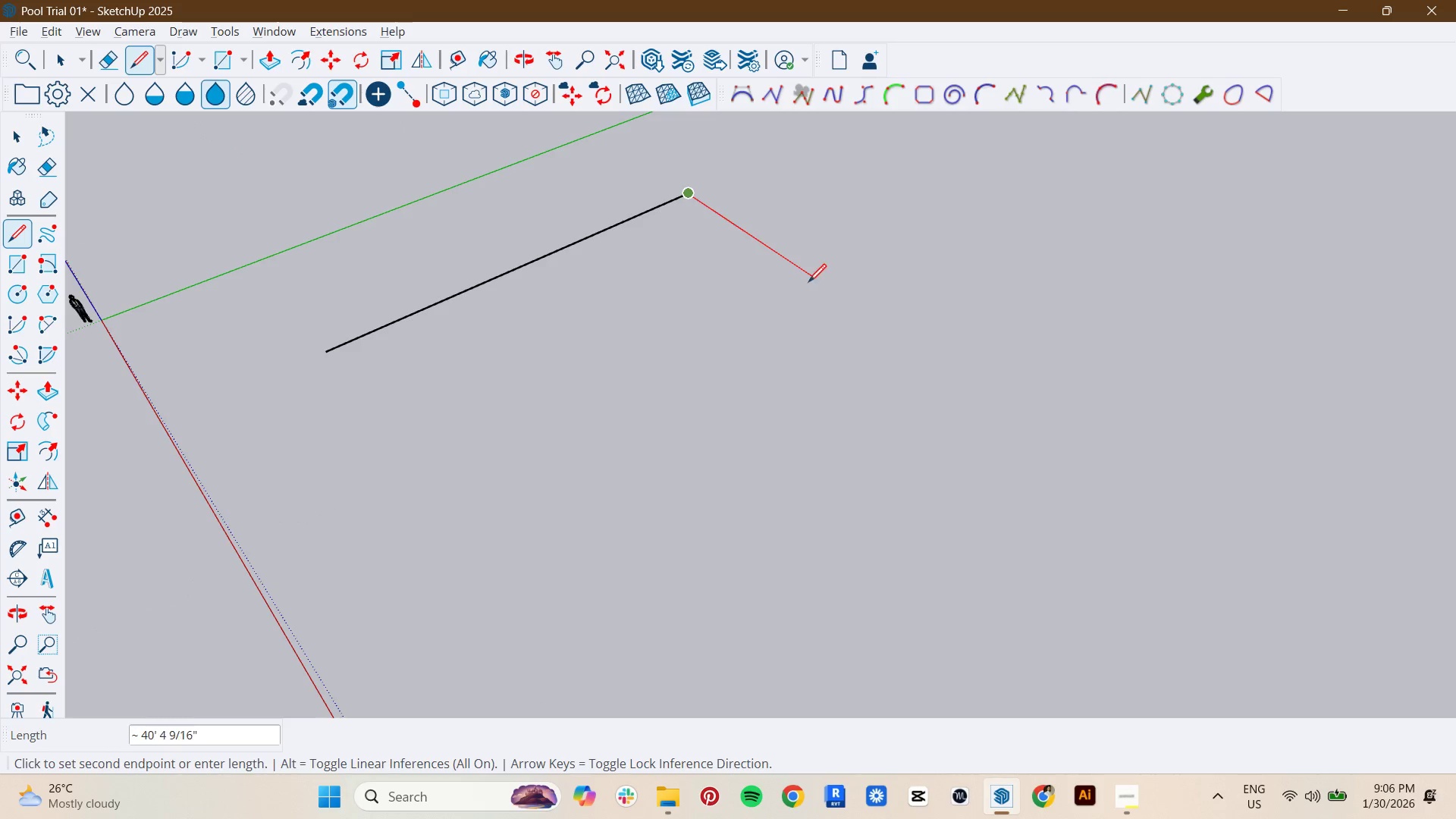 
key(6)
 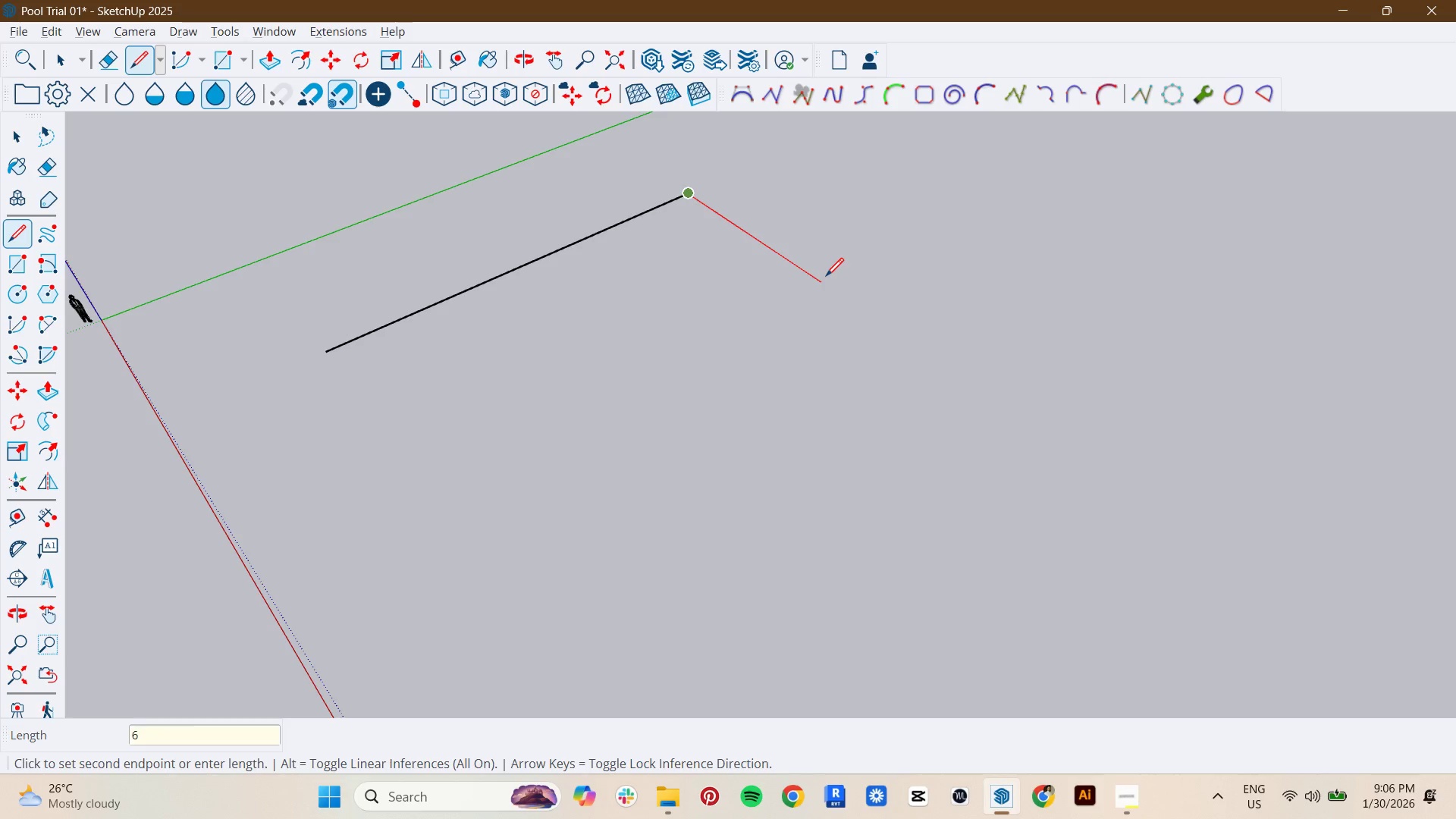 
key(Enter)
 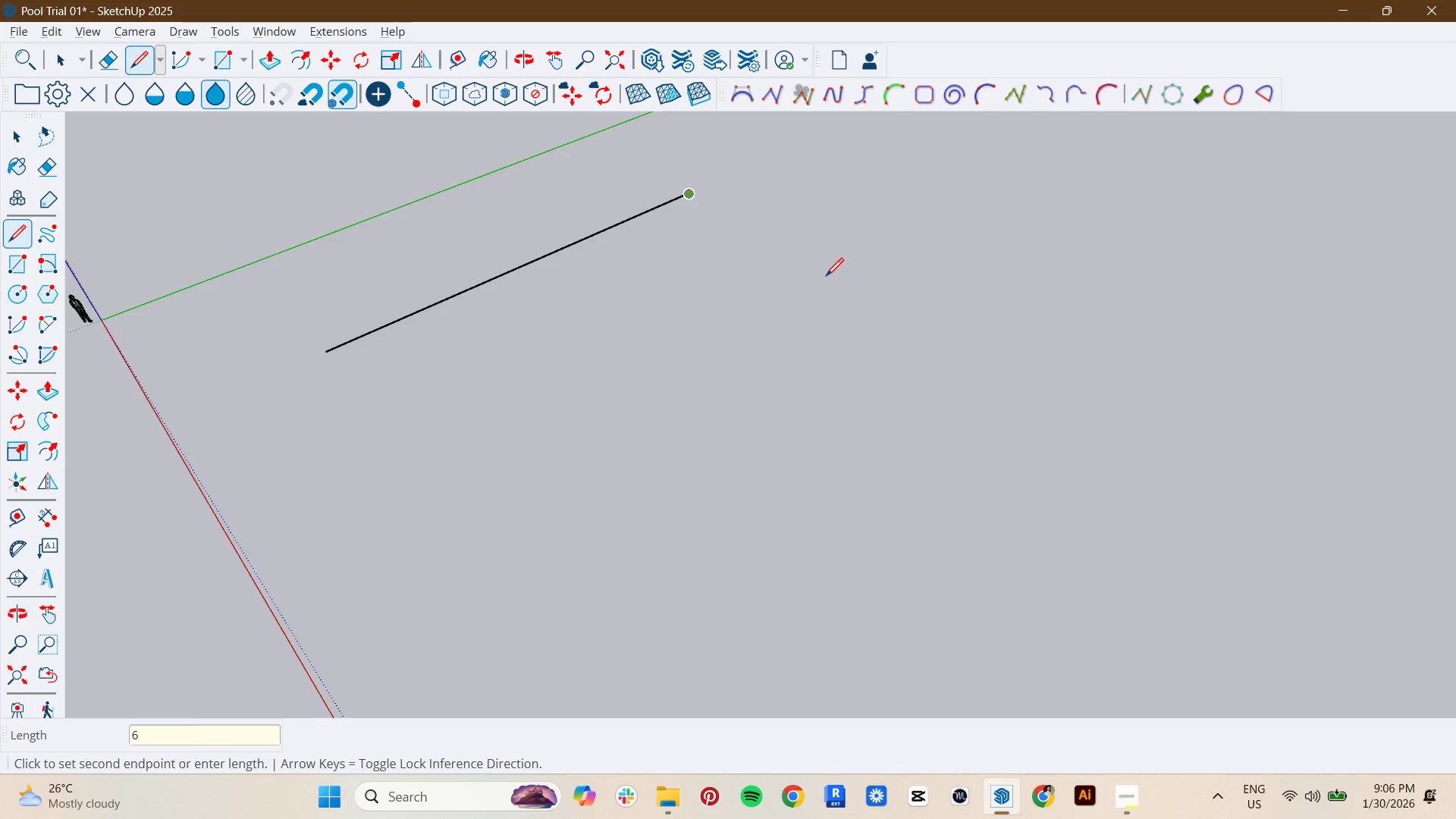 
key(Control+ControlLeft)
 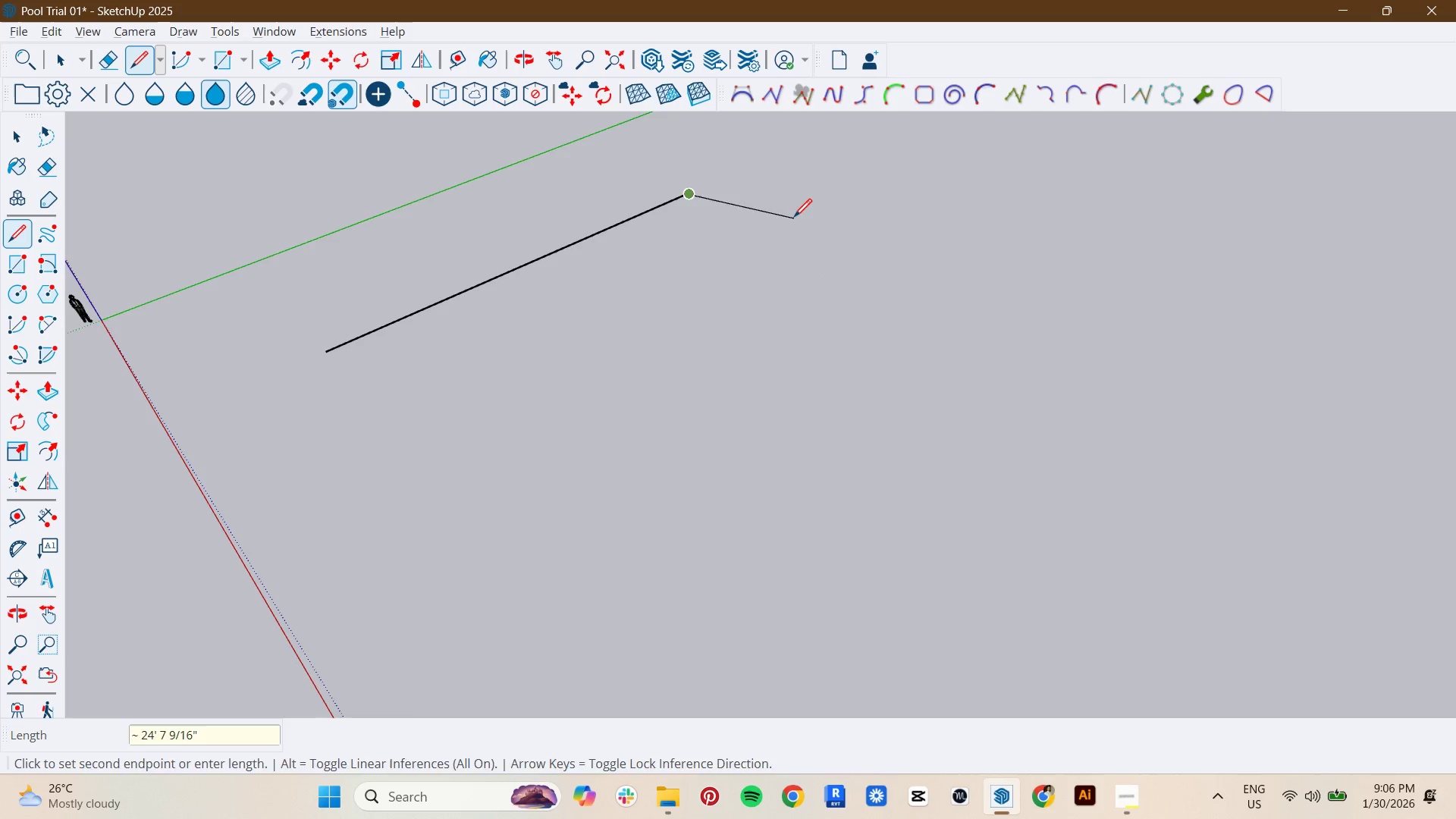 
key(Control+Z)
 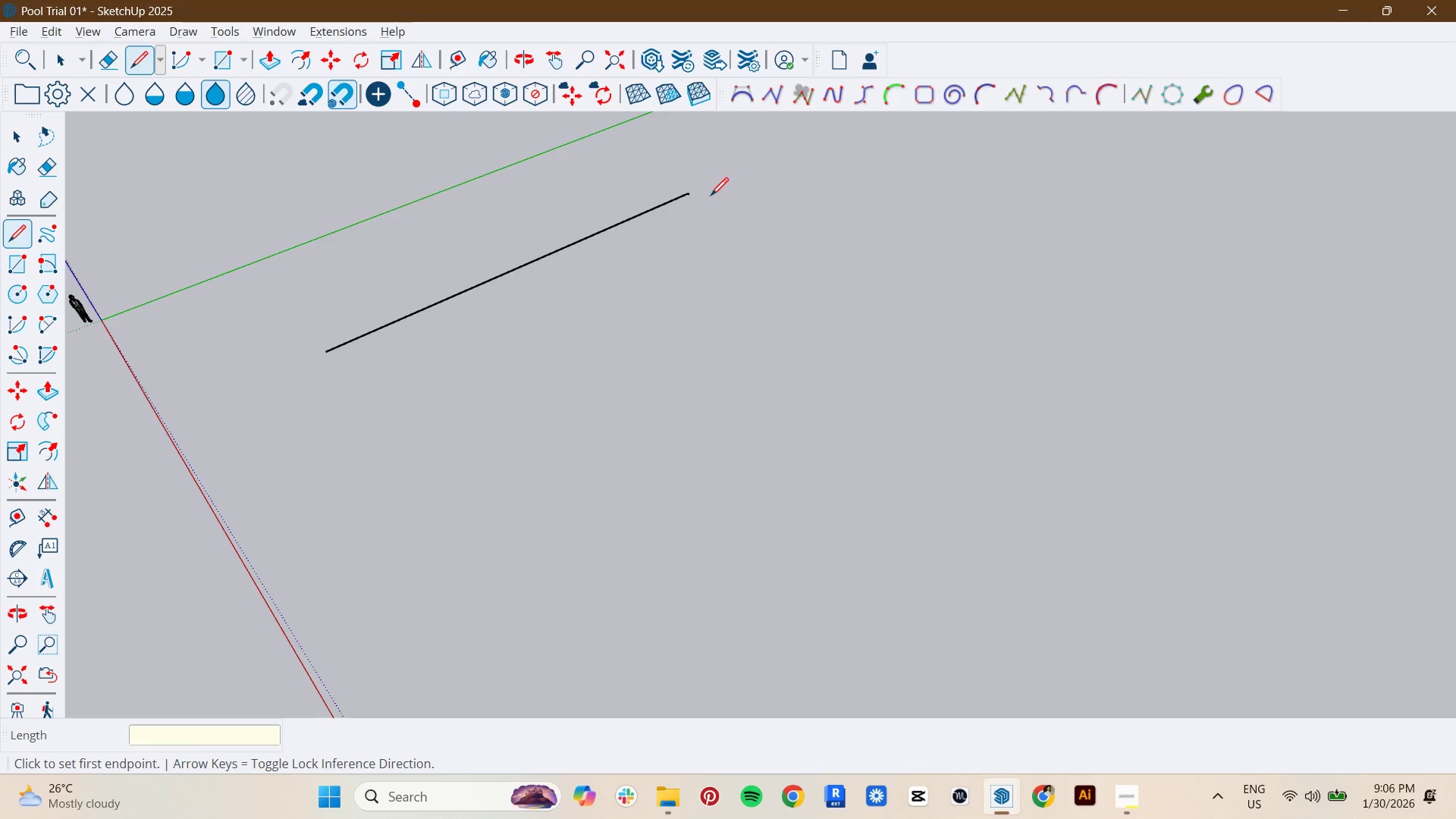 
key(Control+ControlLeft)
 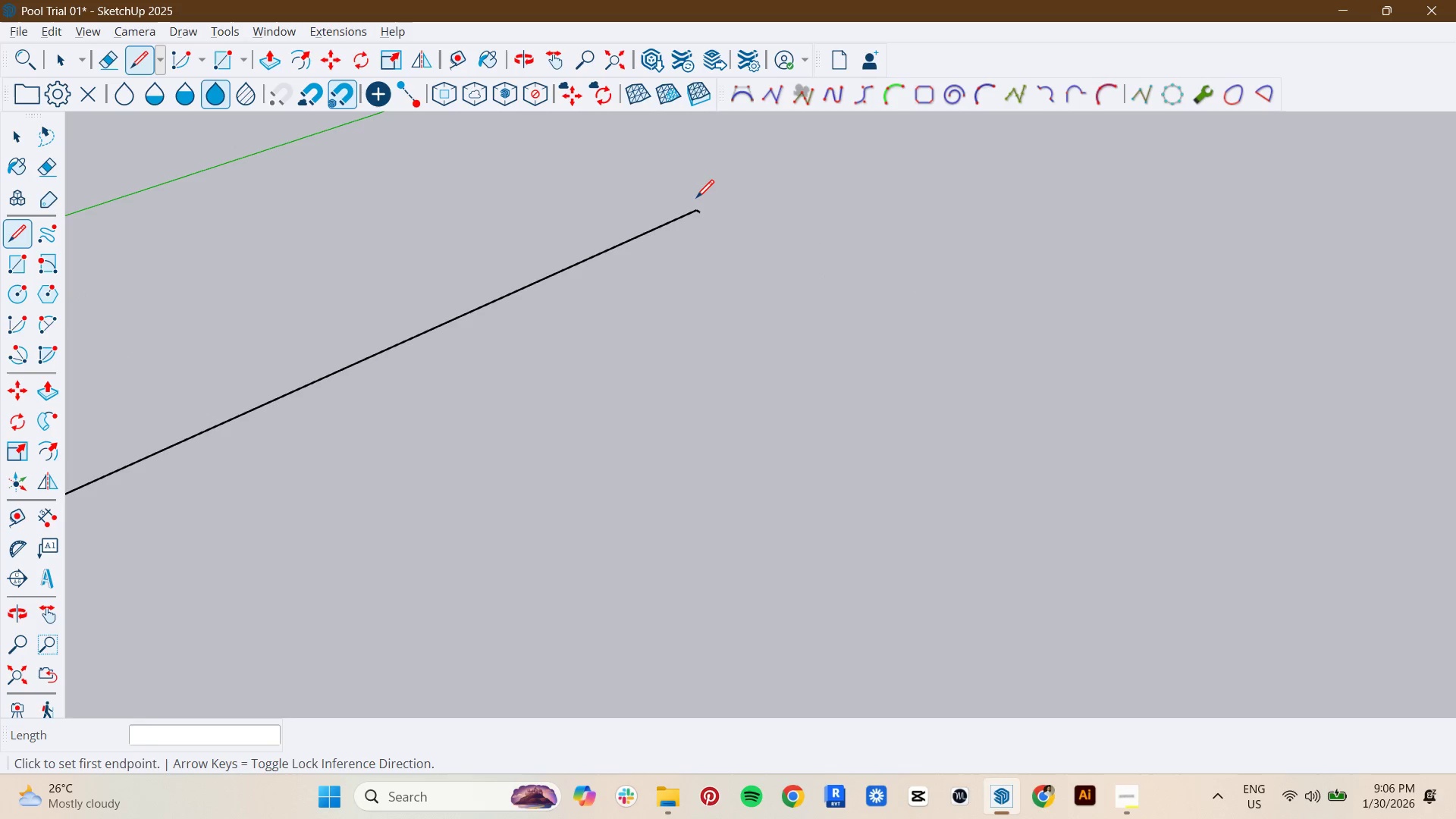 
key(Control+Z)
 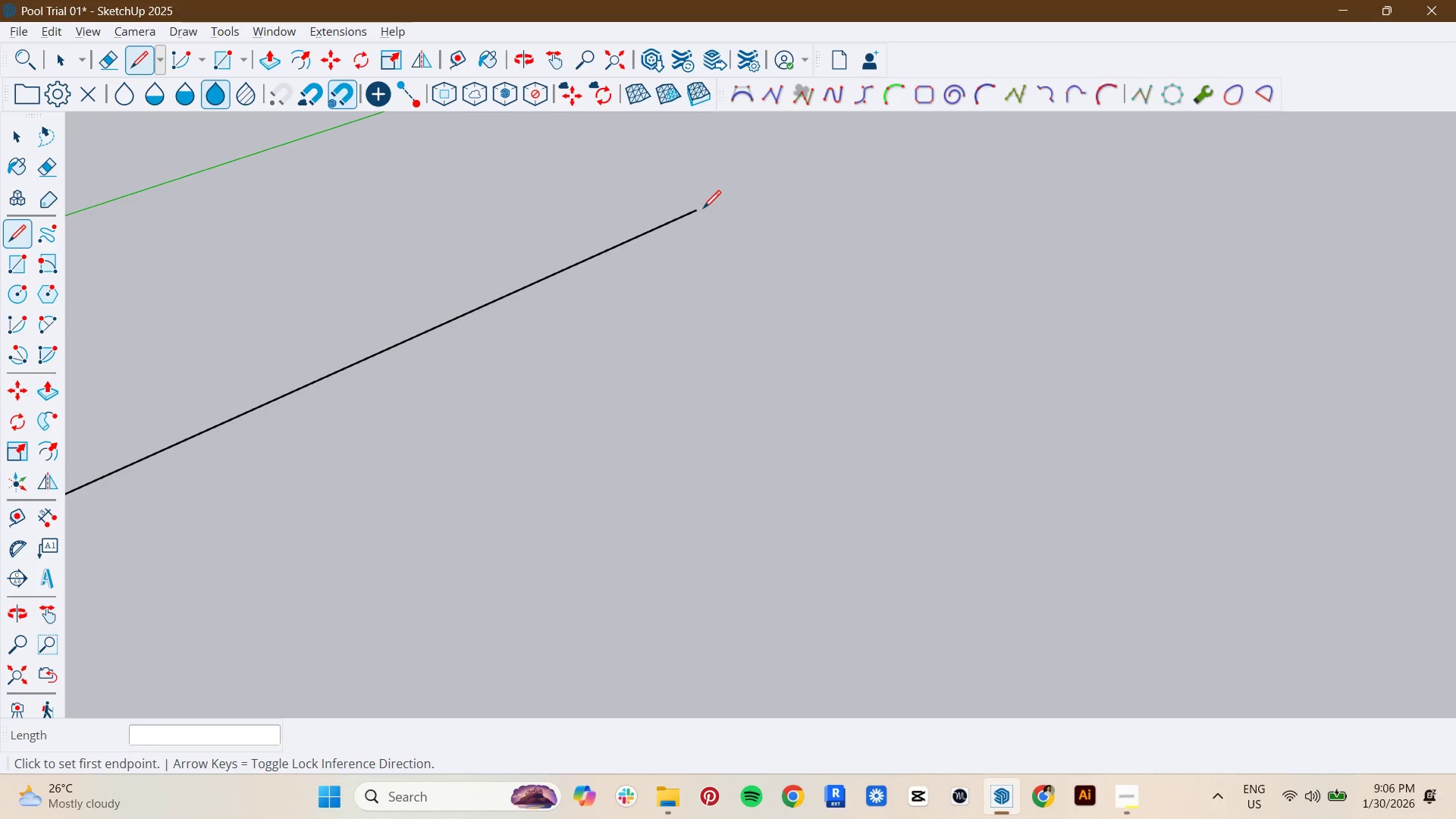 
scroll: coordinate [695, 199], scroll_direction: up, amount: 11.0
 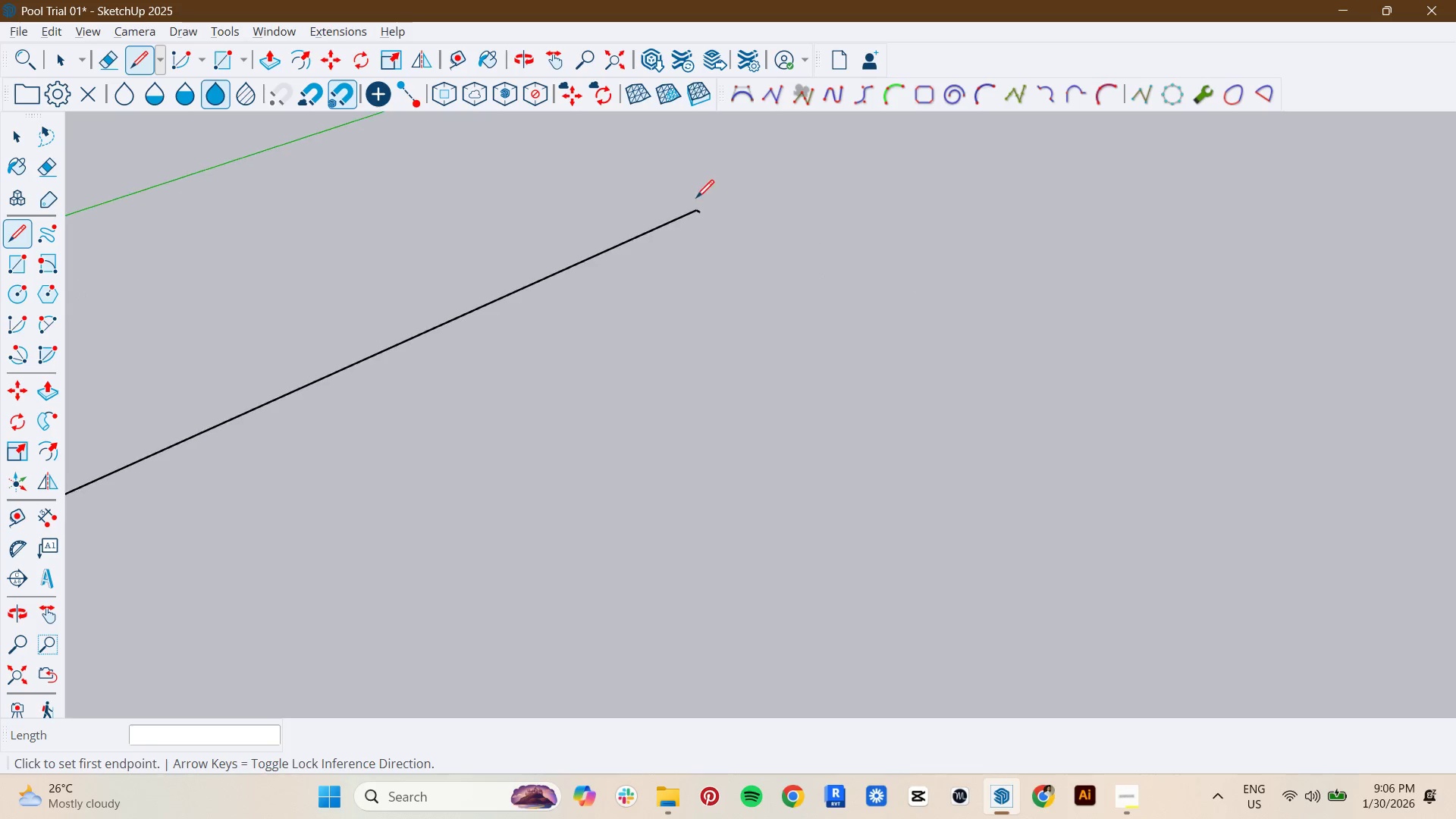 
left_click([697, 210])
 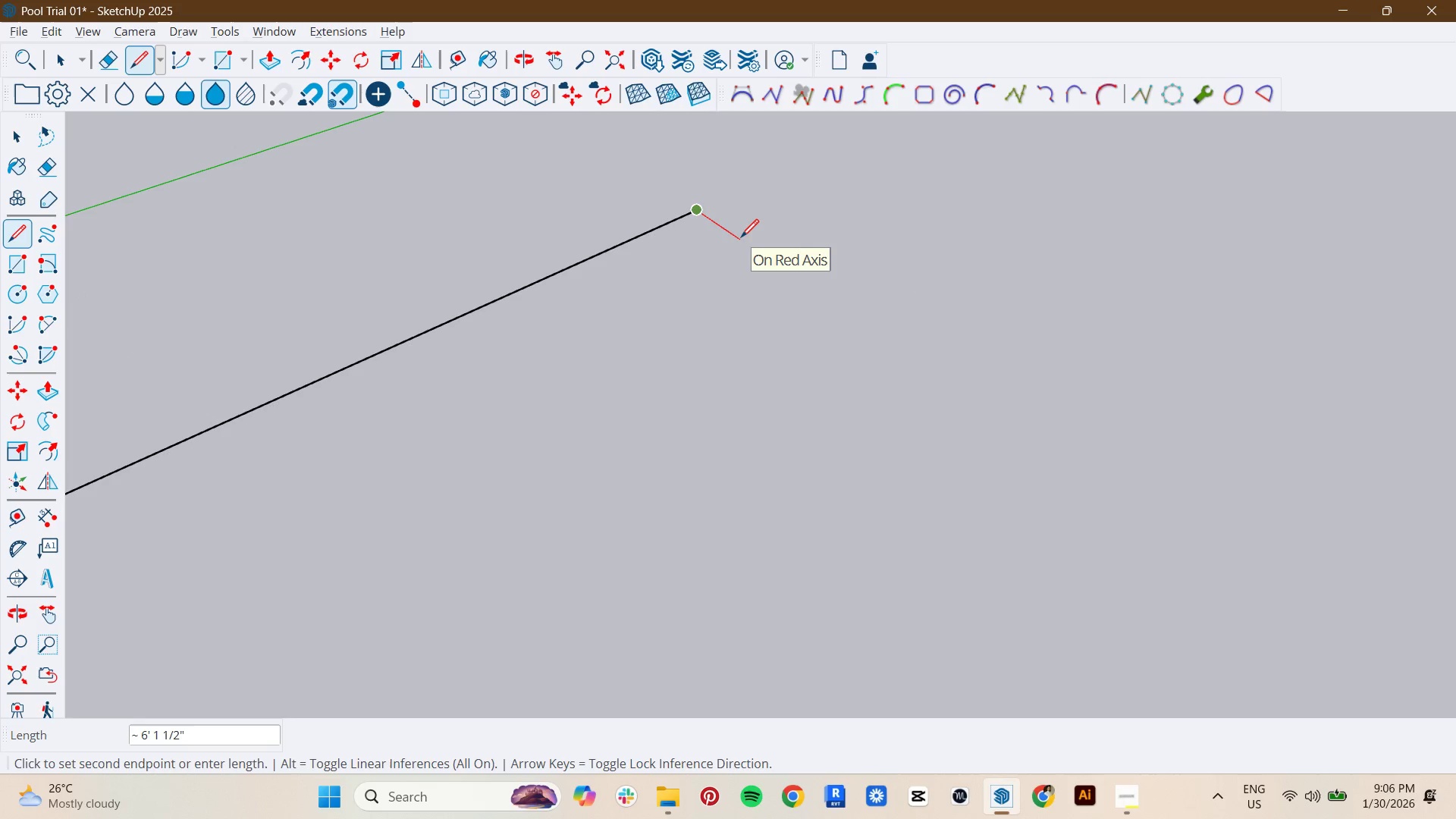 
type(6m)
 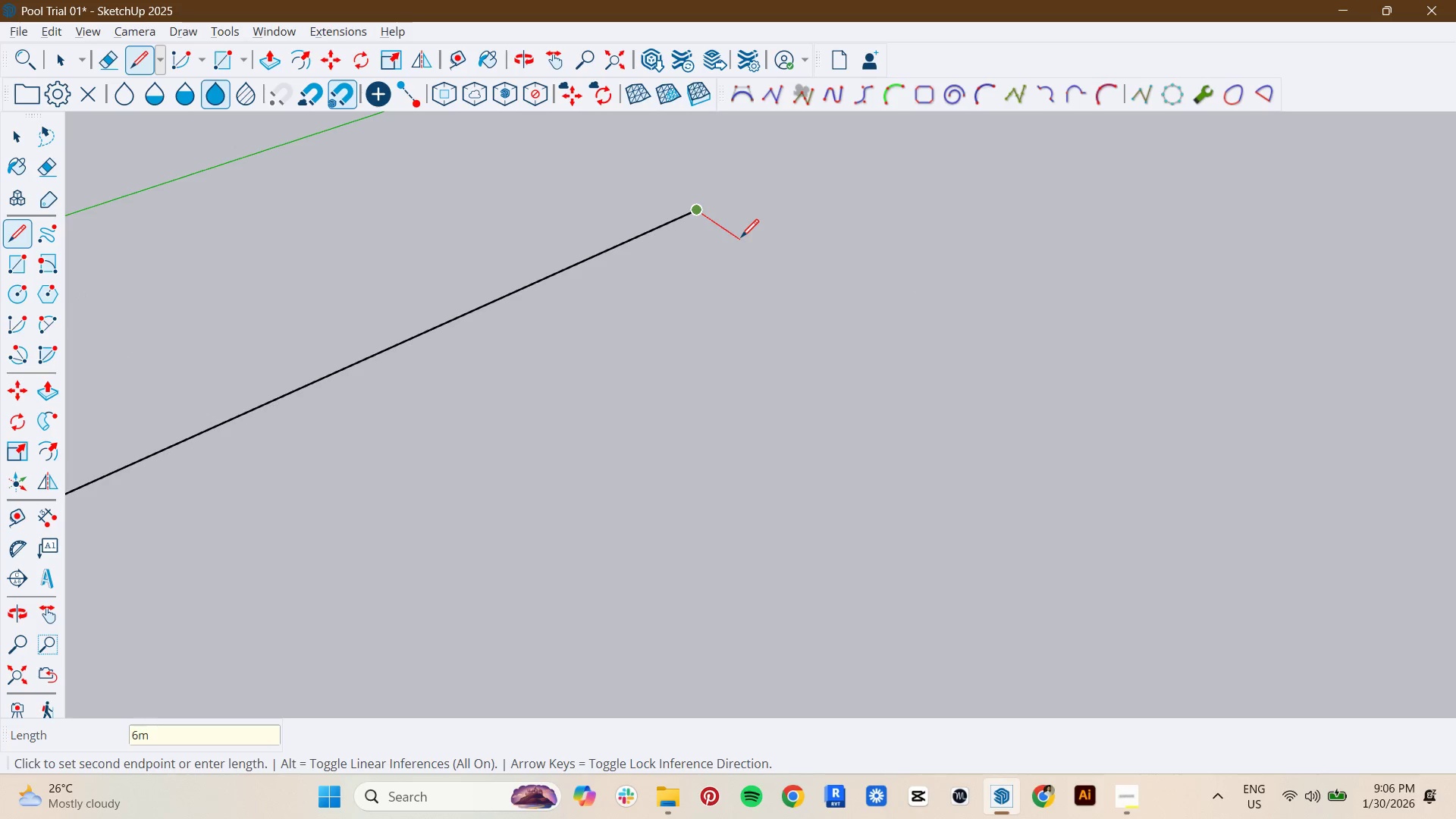 
key(Enter)
 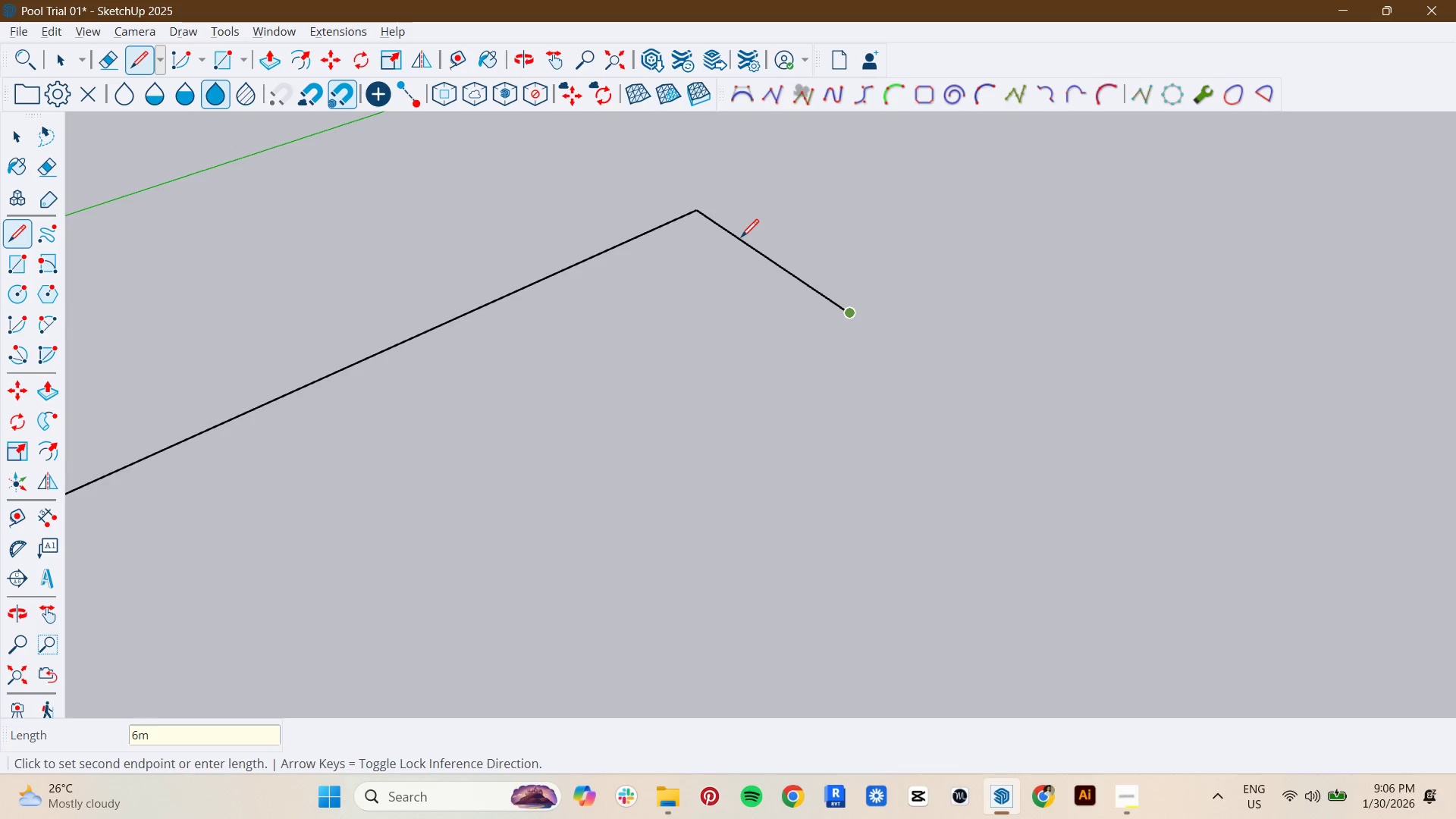 
scroll: coordinate [833, 414], scroll_direction: down, amount: 1.0
 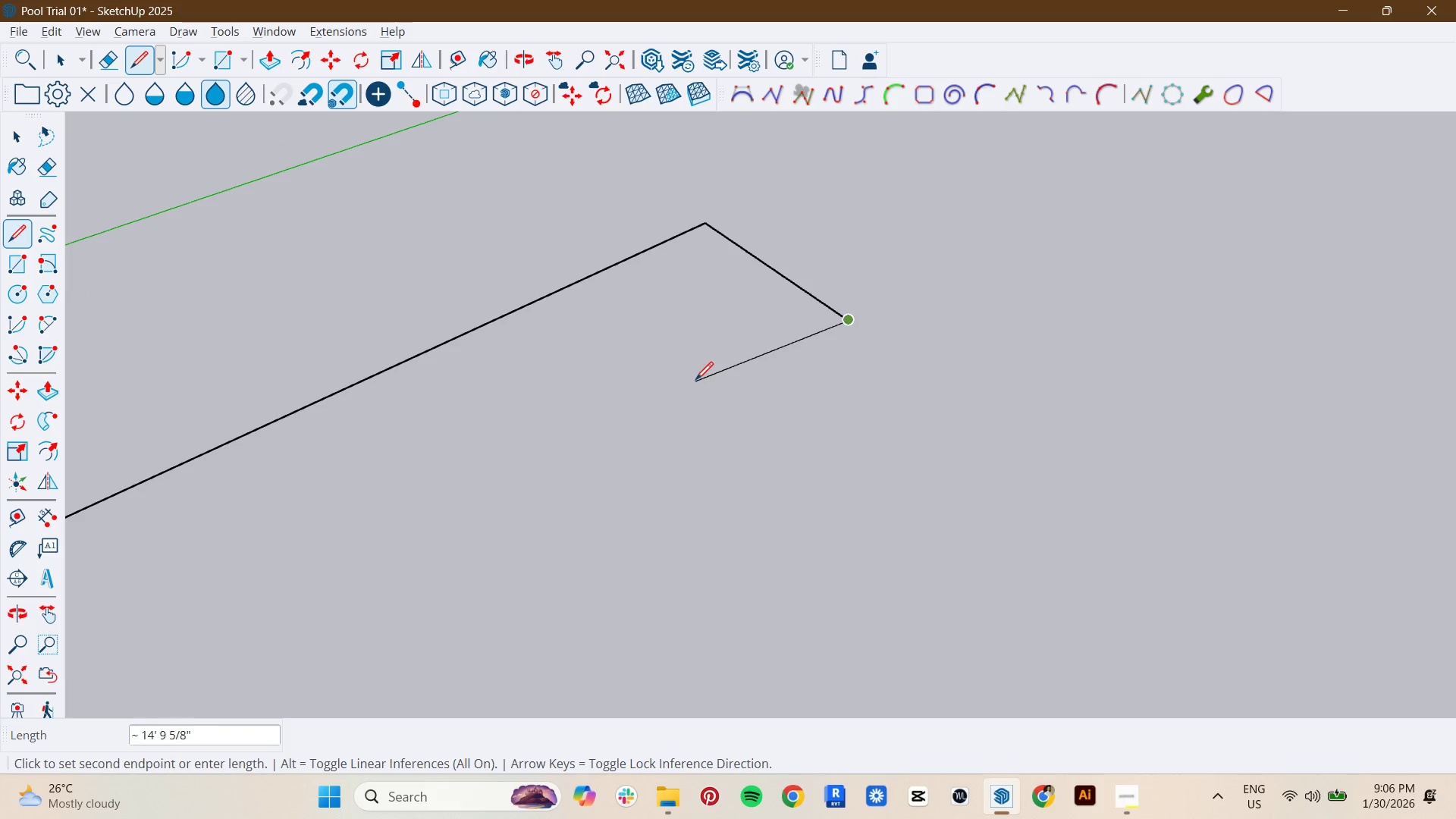 
hold_key(key=ShiftLeft, duration=1.5)
scroll: coordinate [711, 395], scroll_direction: down, amount: 4.0
 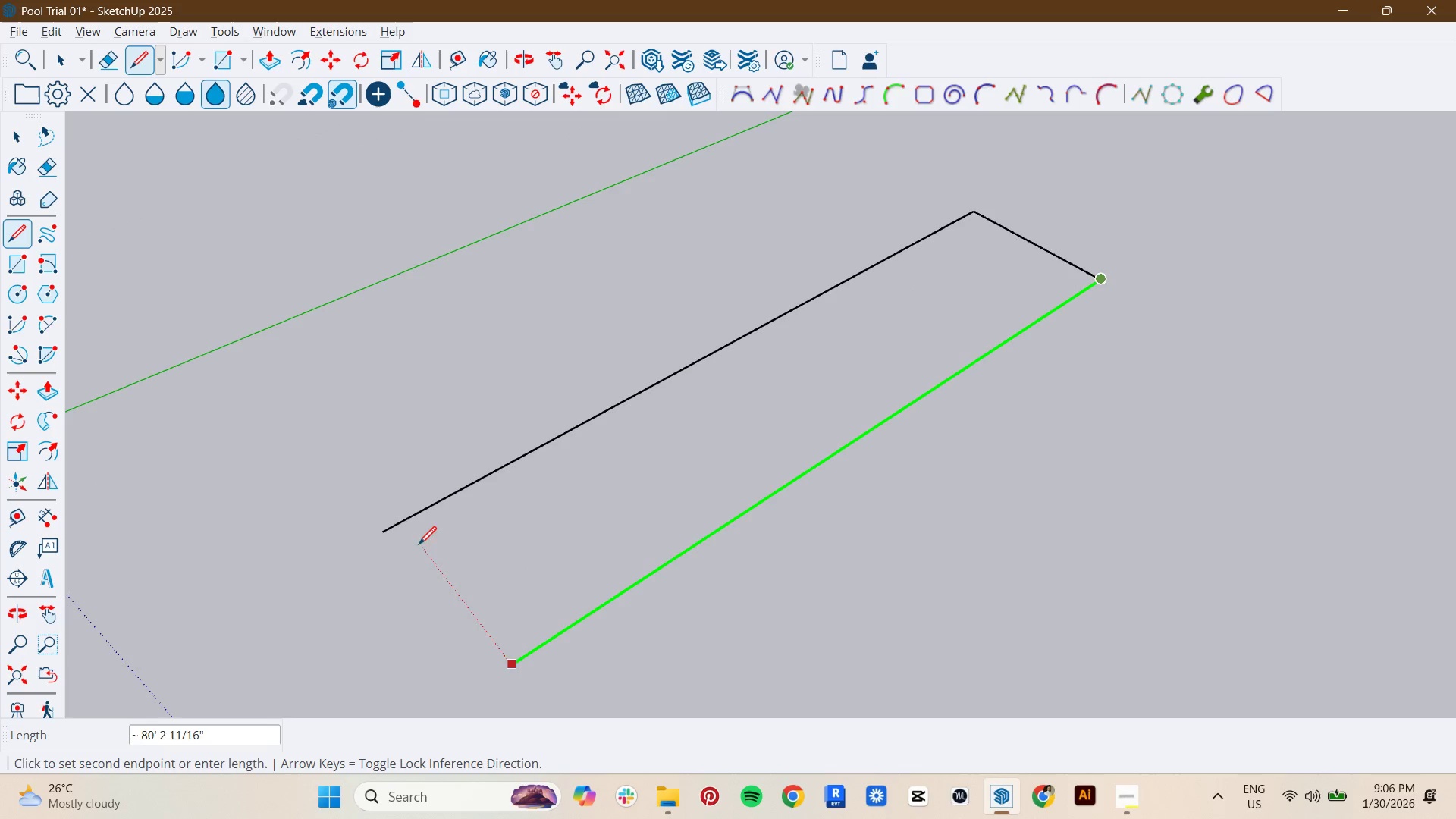 
hold_key(key=ShiftLeft, duration=0.45)
left_click([383, 535])
 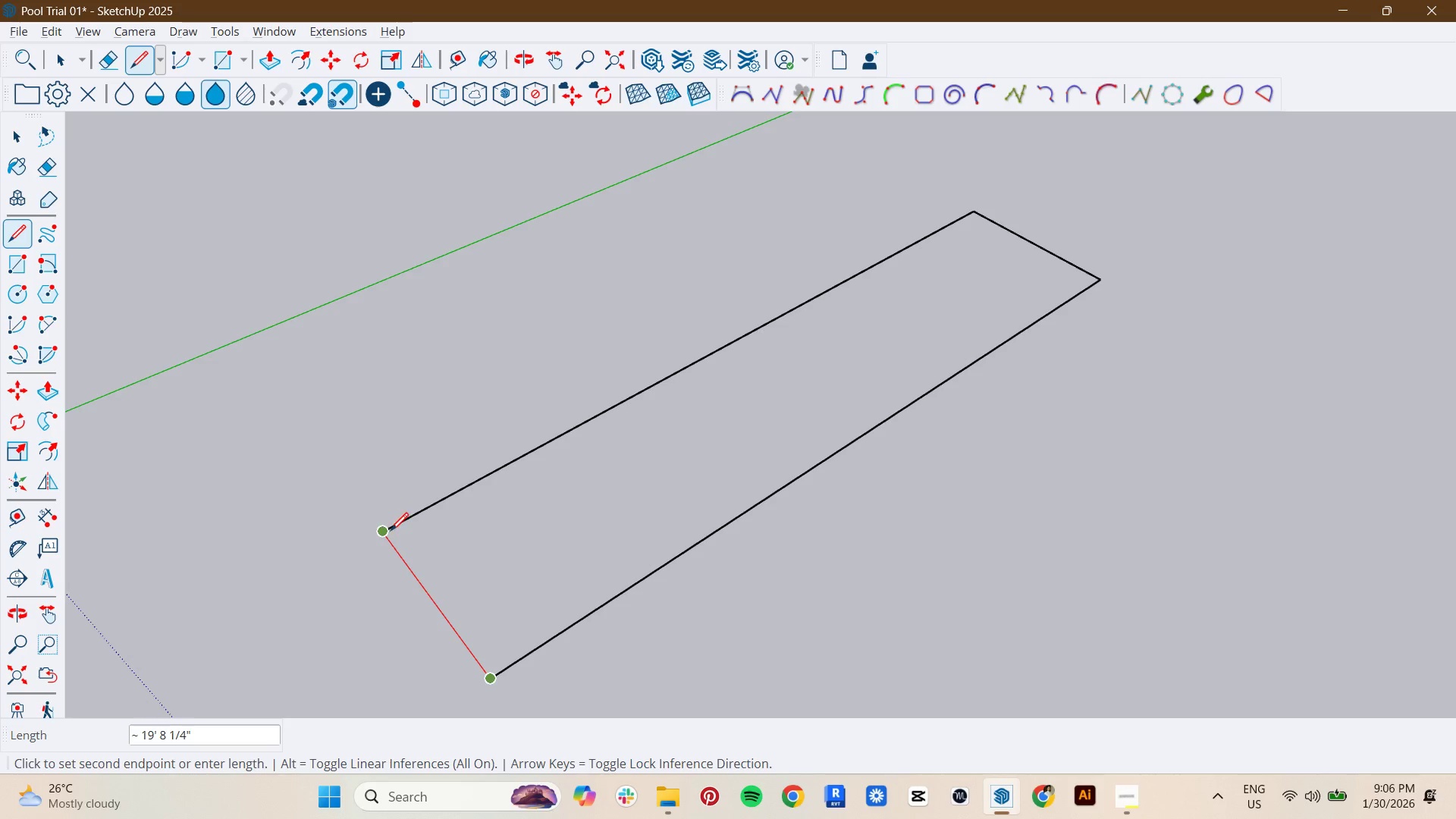 
left_click([391, 532])
 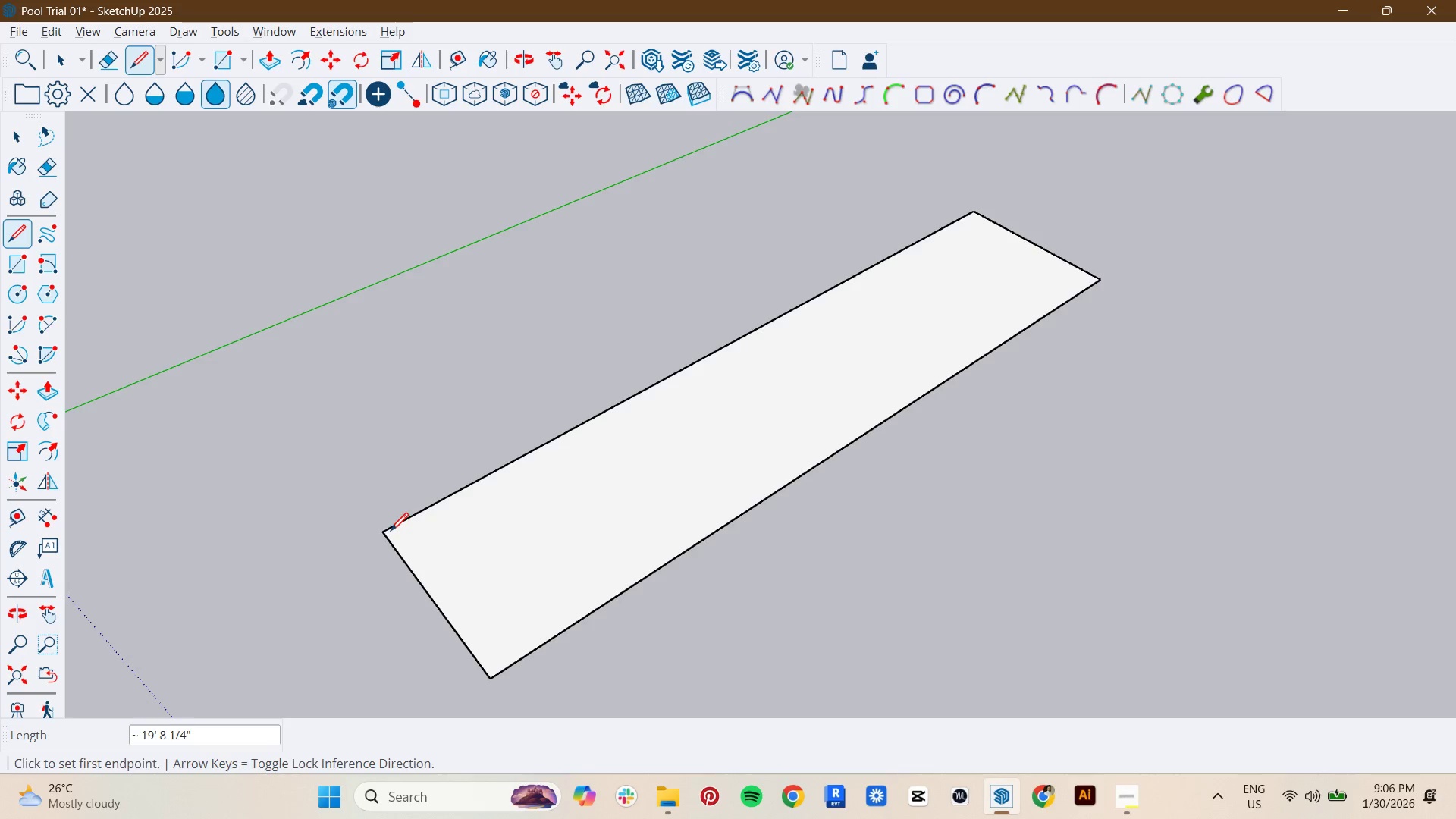 
key(Space)
 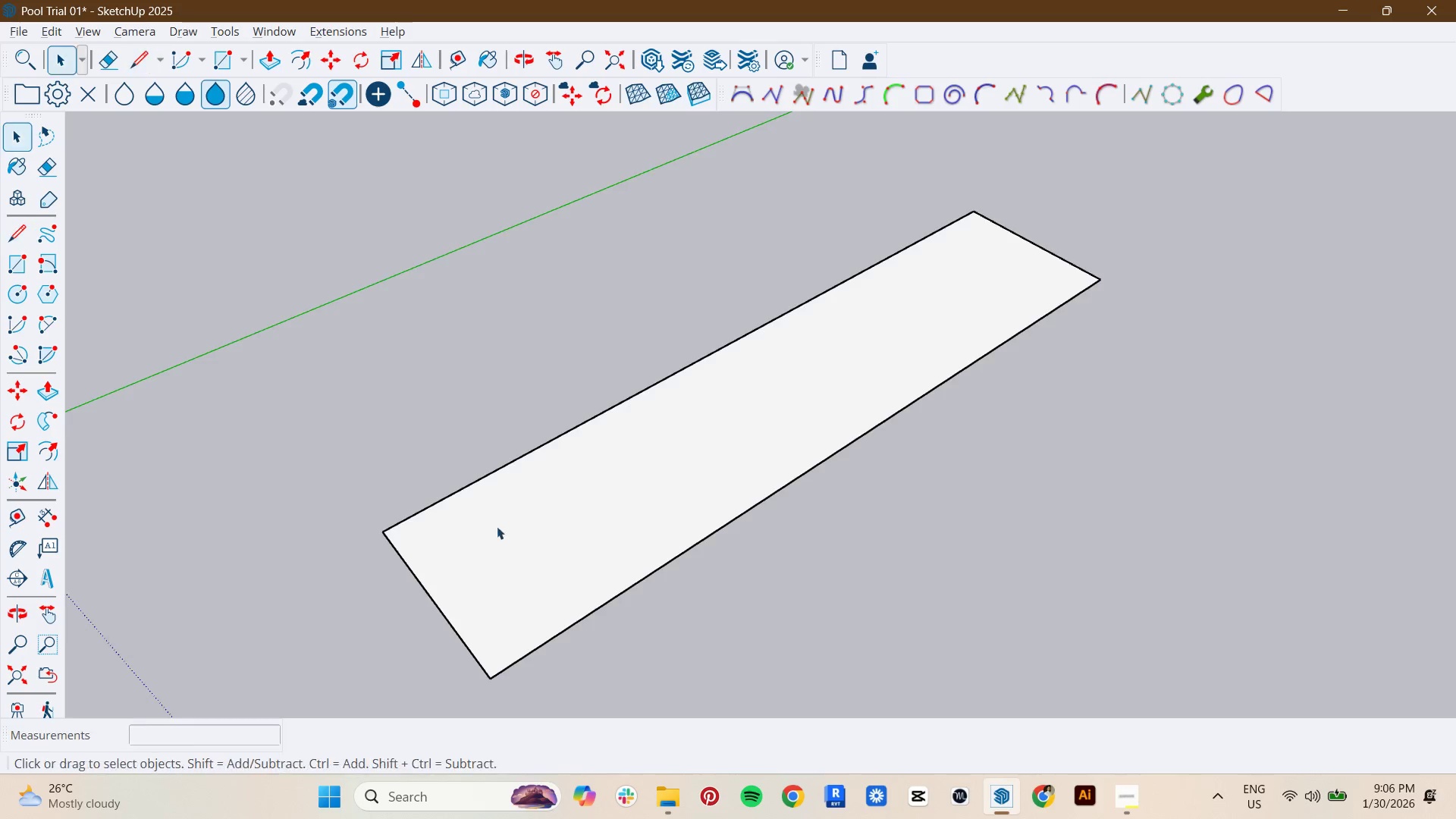 
hold_key(key=ShiftLeft, duration=0.34)
 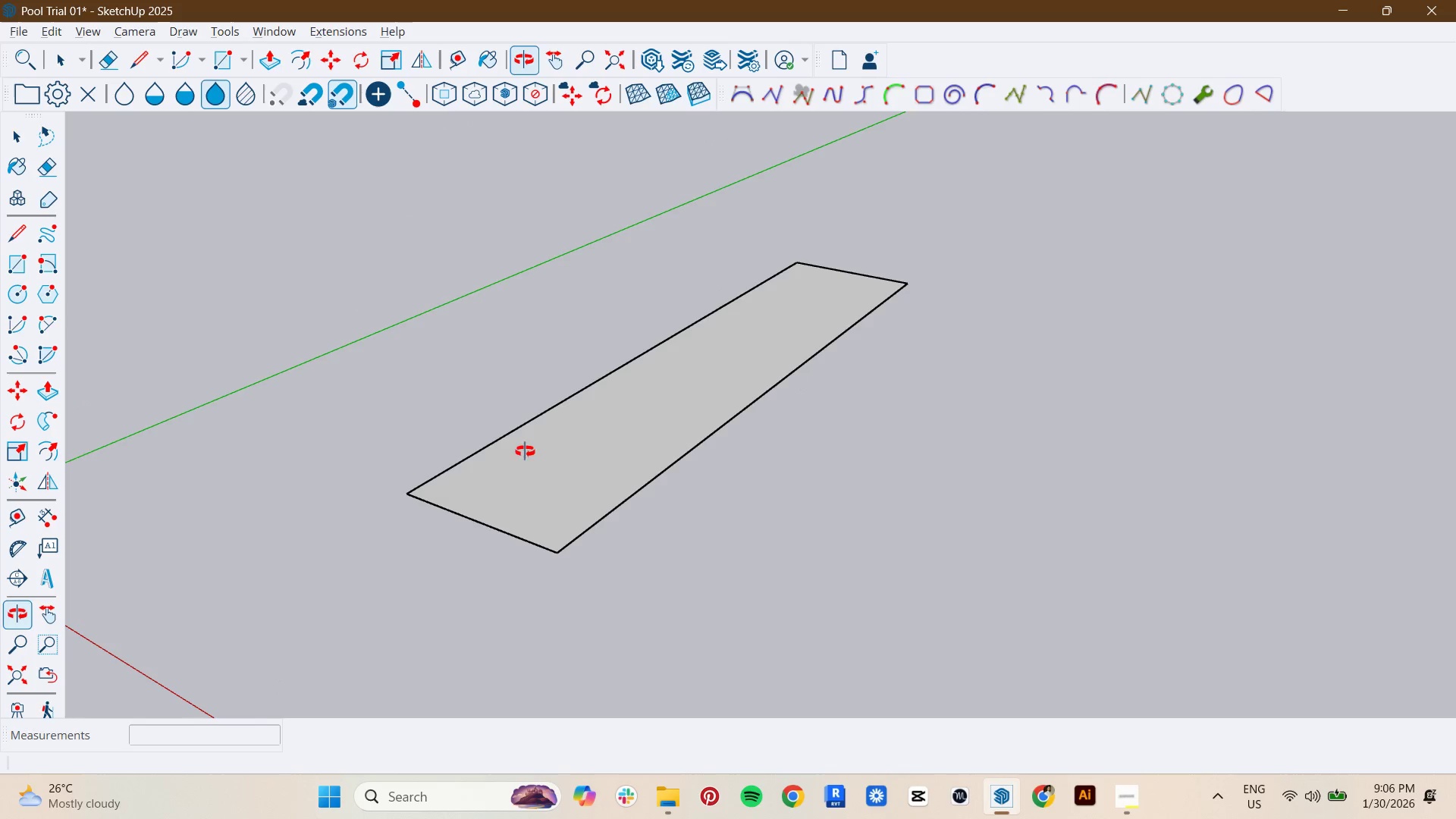 
scroll: coordinate [500, 525], scroll_direction: down, amount: 2.0
 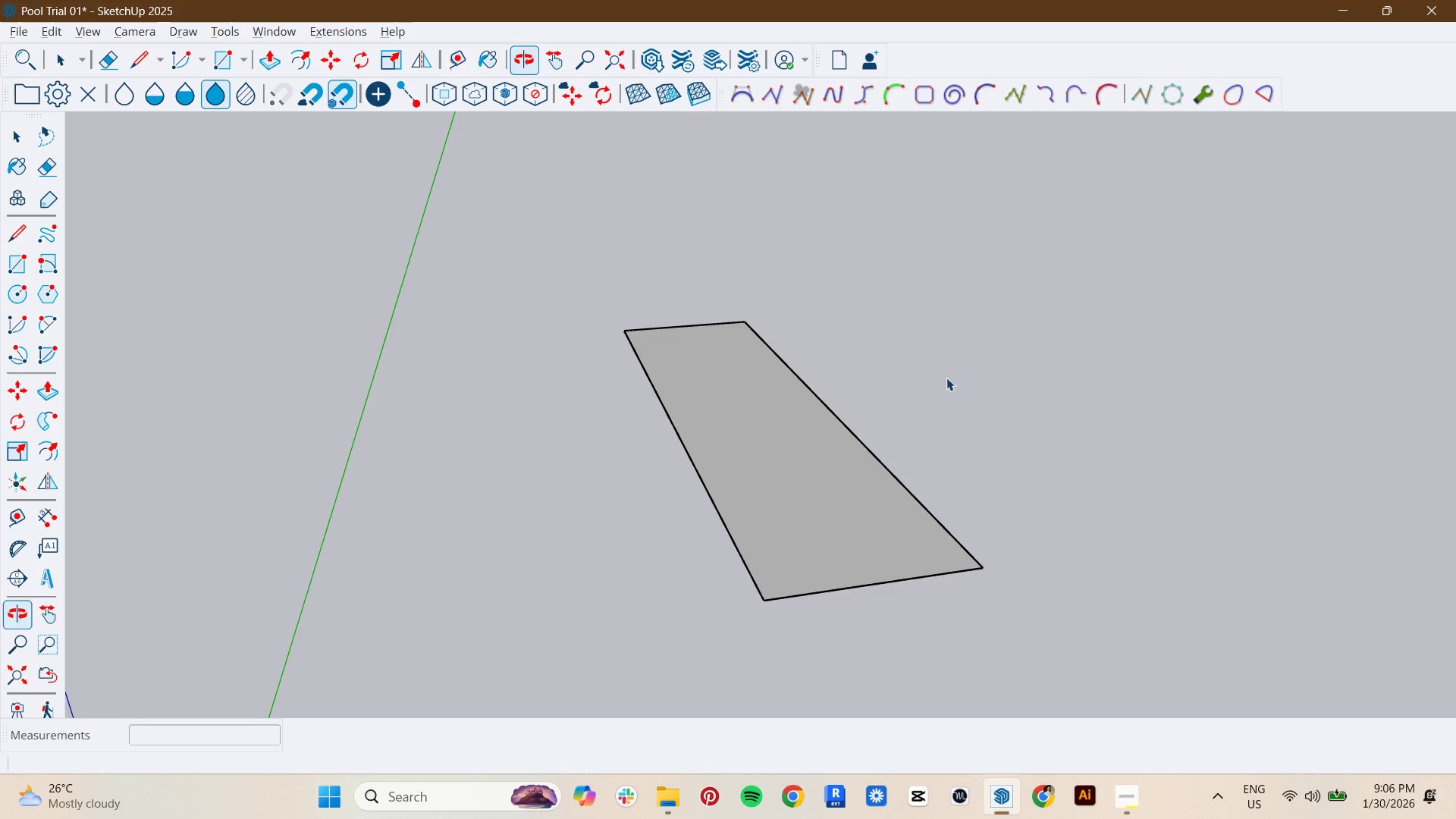 
key(Space)
 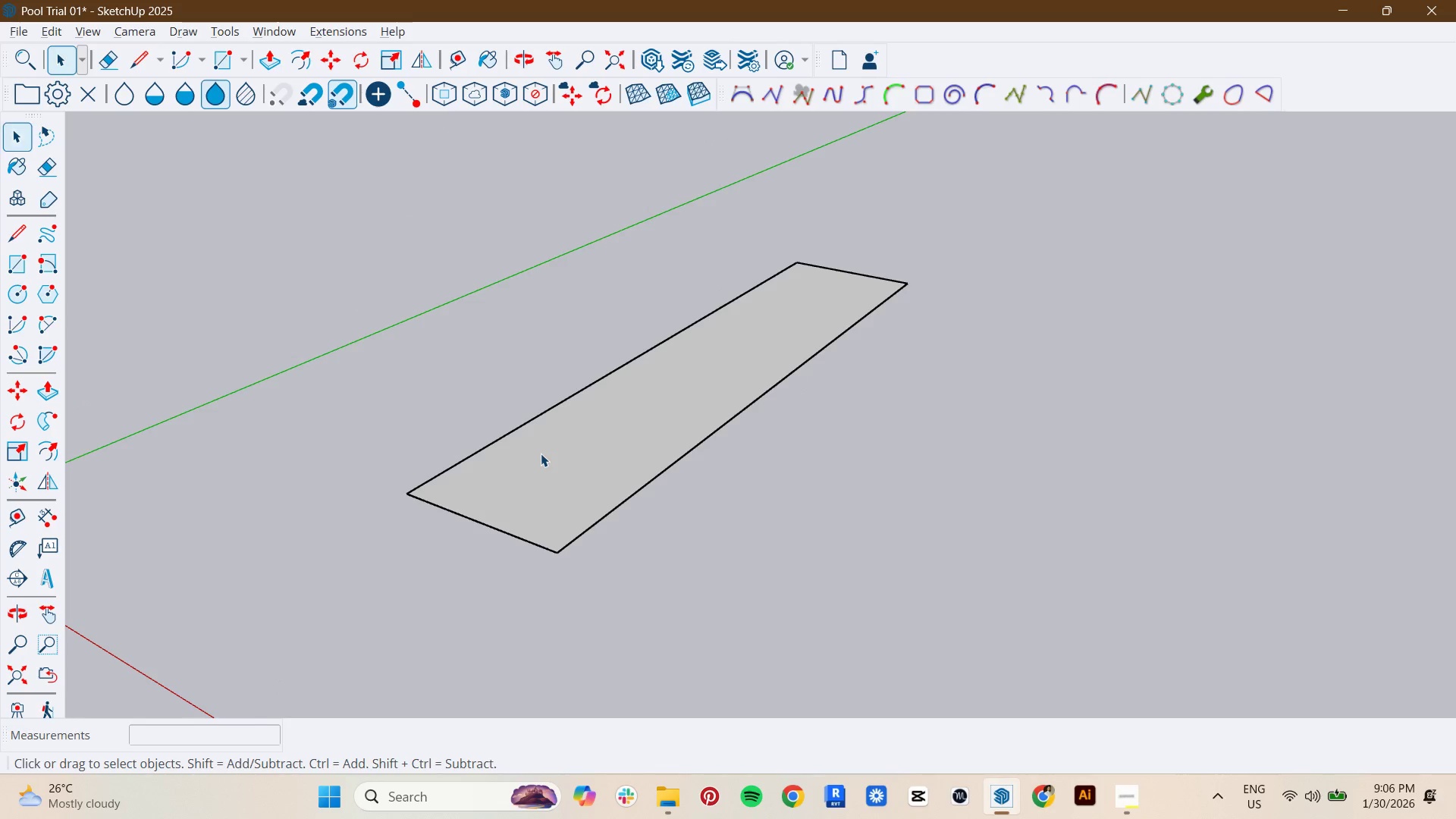 
key(Alt+AltLeft)
 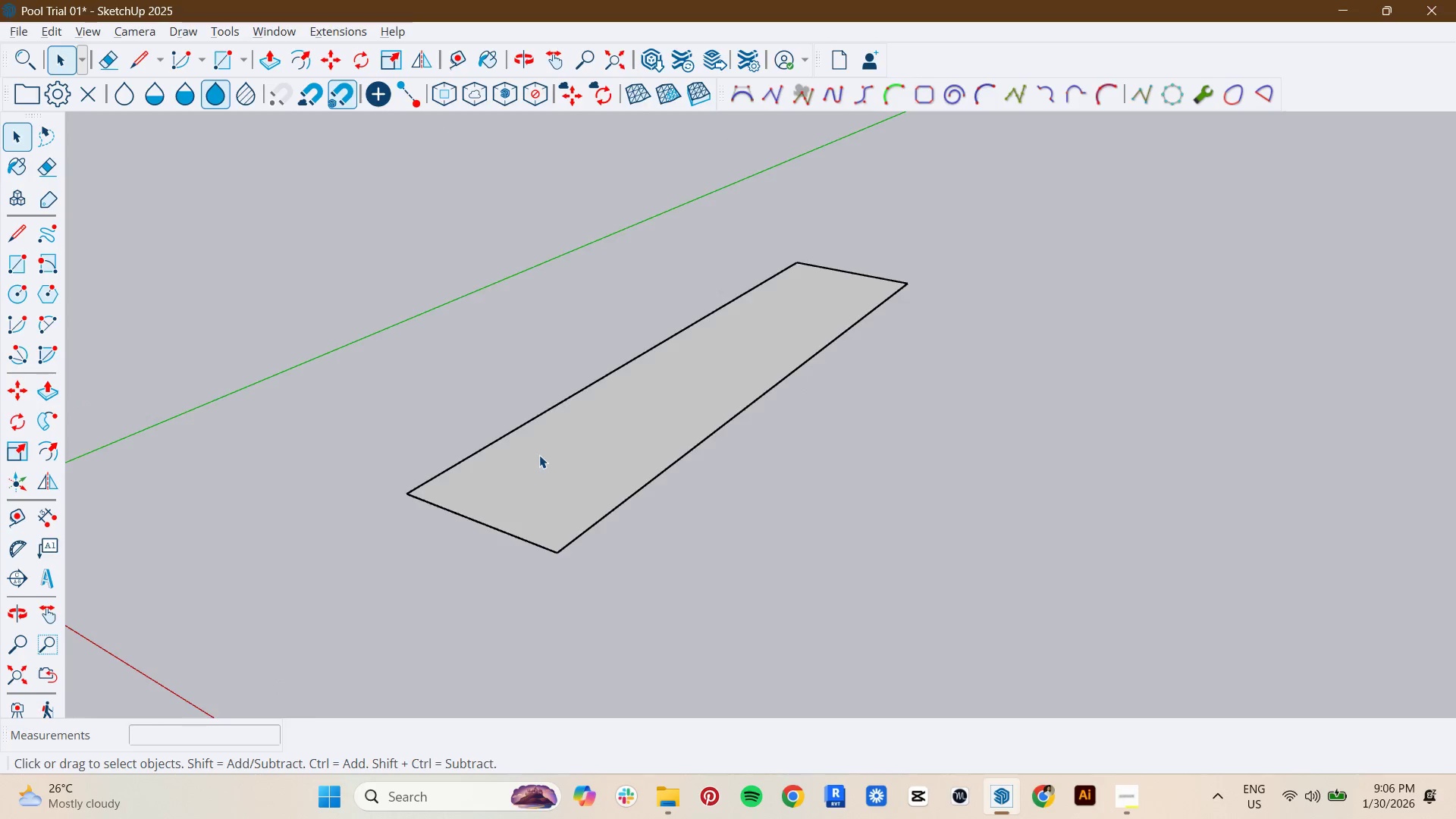 
key(Alt+Tab)